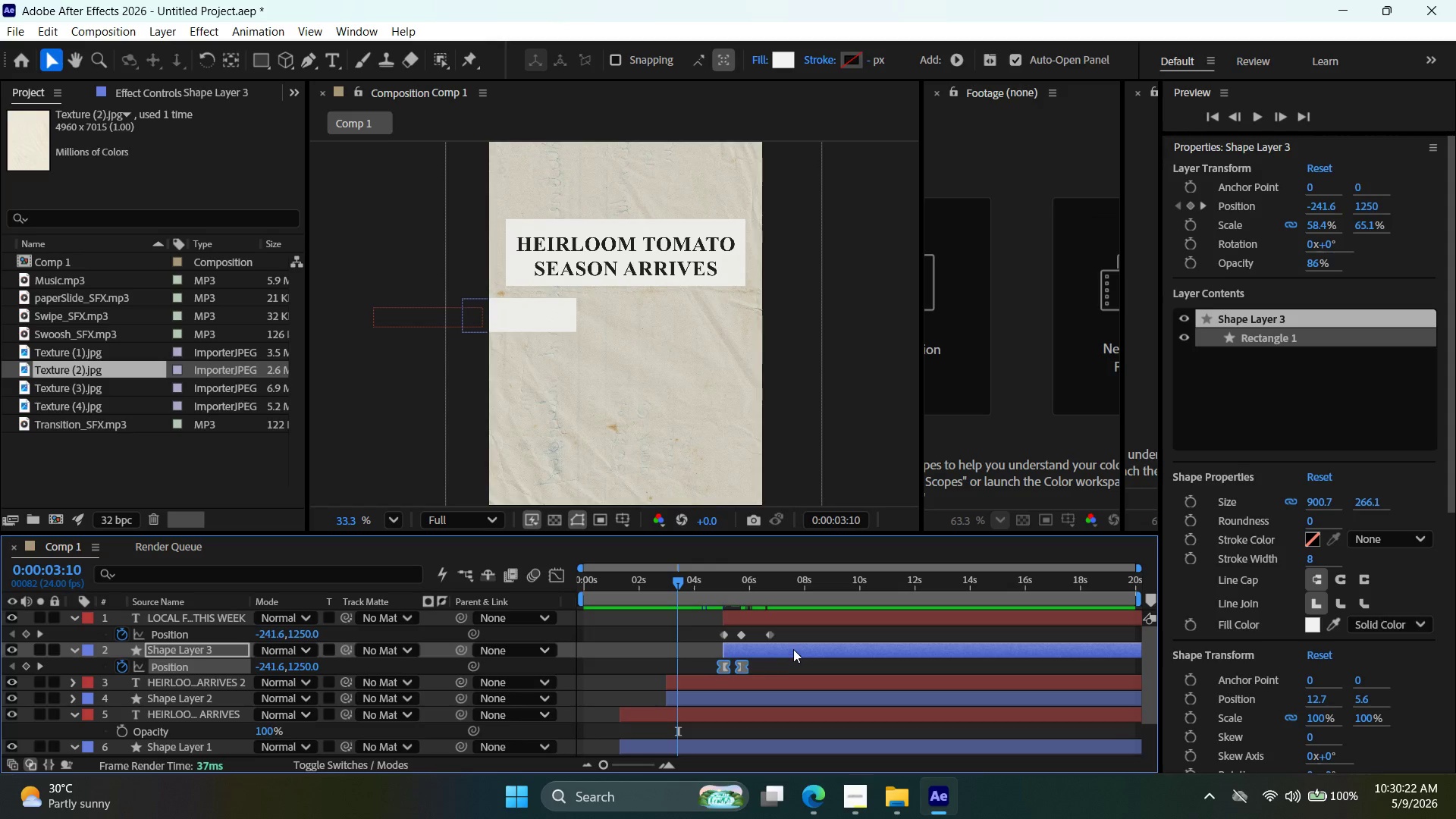 
left_click_drag(start_coordinate=[795, 638], to_coordinate=[695, 639])
 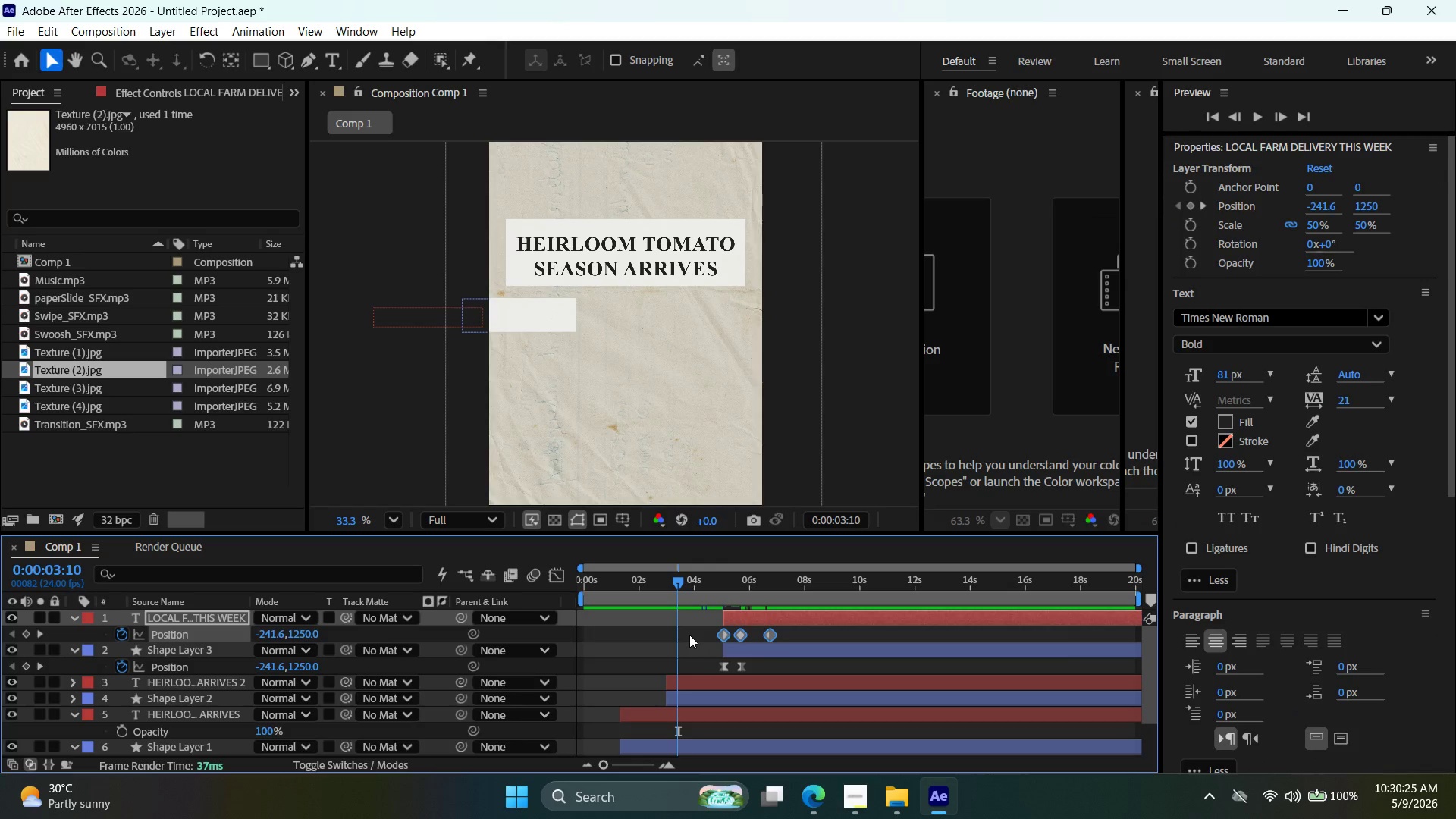 
key(F9)
 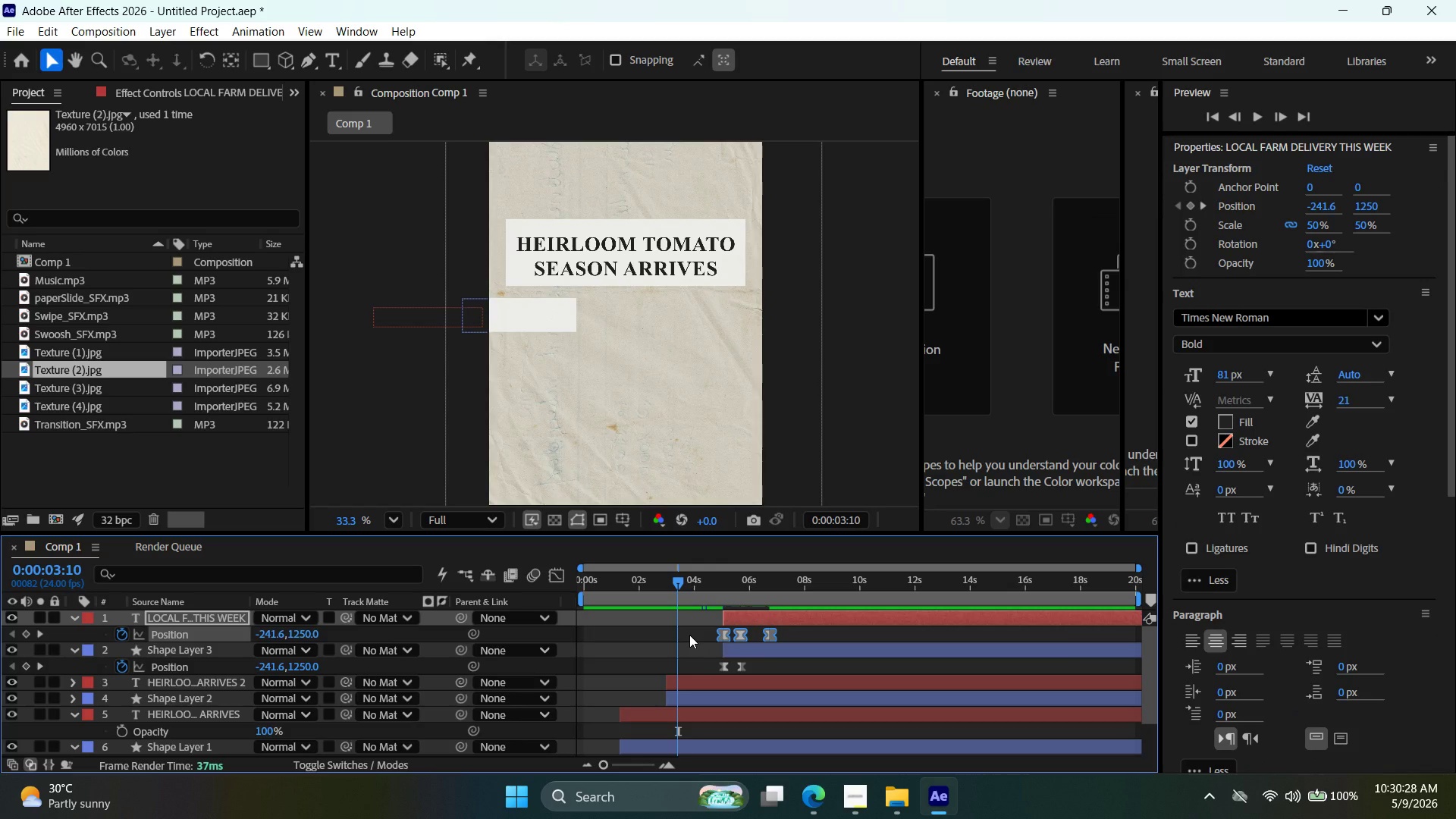 
scroll: coordinate [723, 594], scroll_direction: down, amount: 3.0
 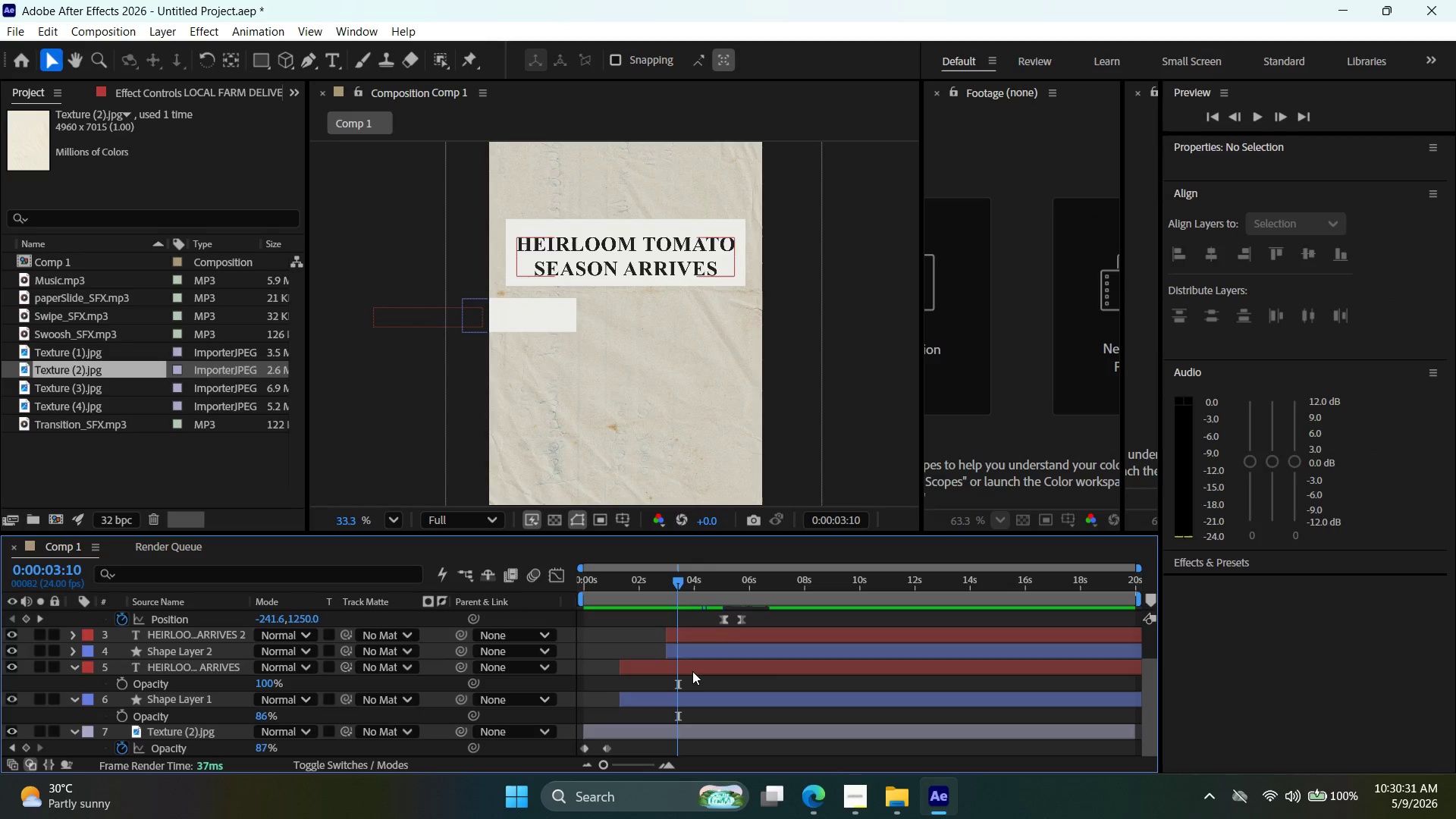 
left_click([694, 671])
 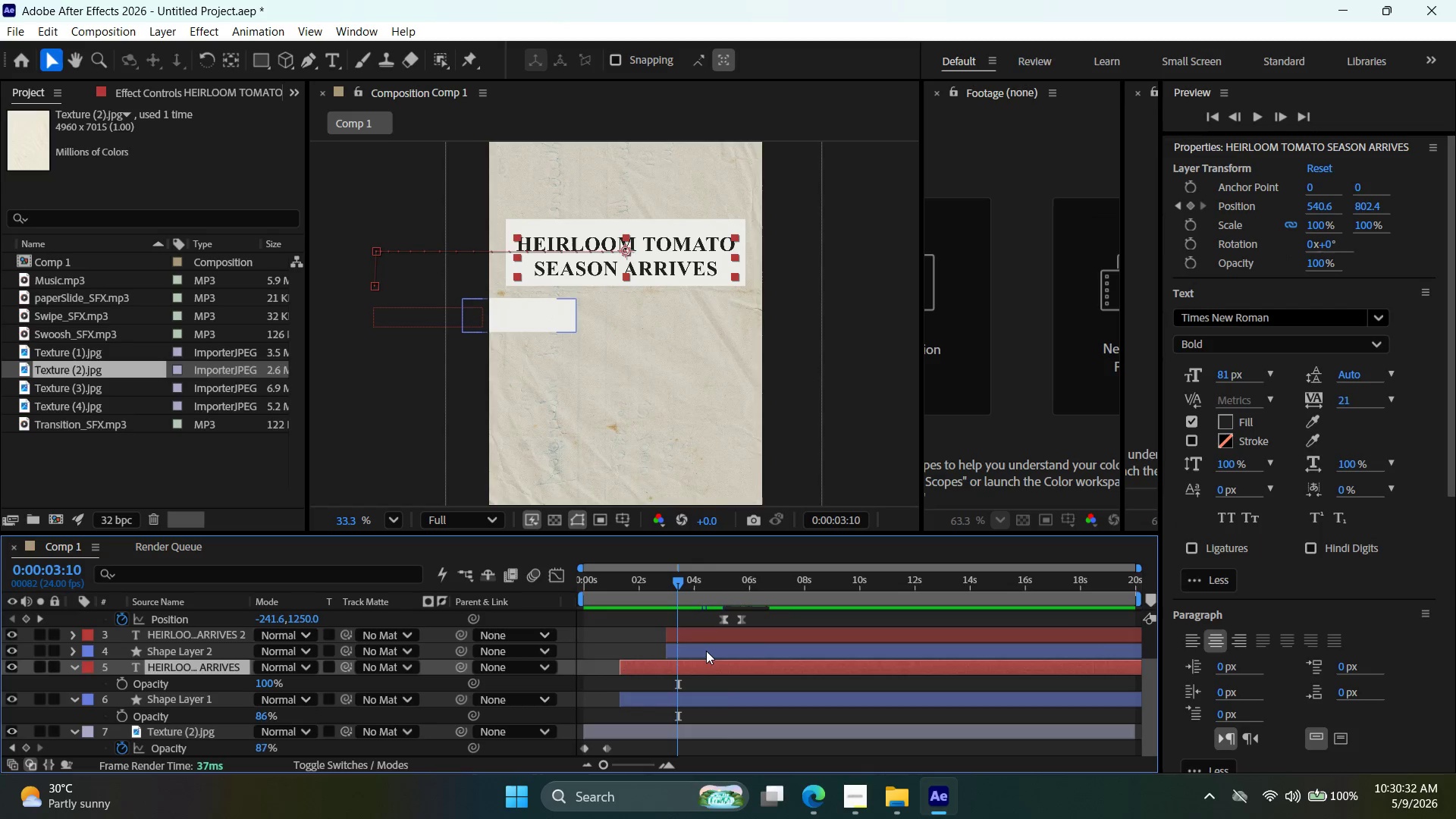 
left_click([706, 651])
 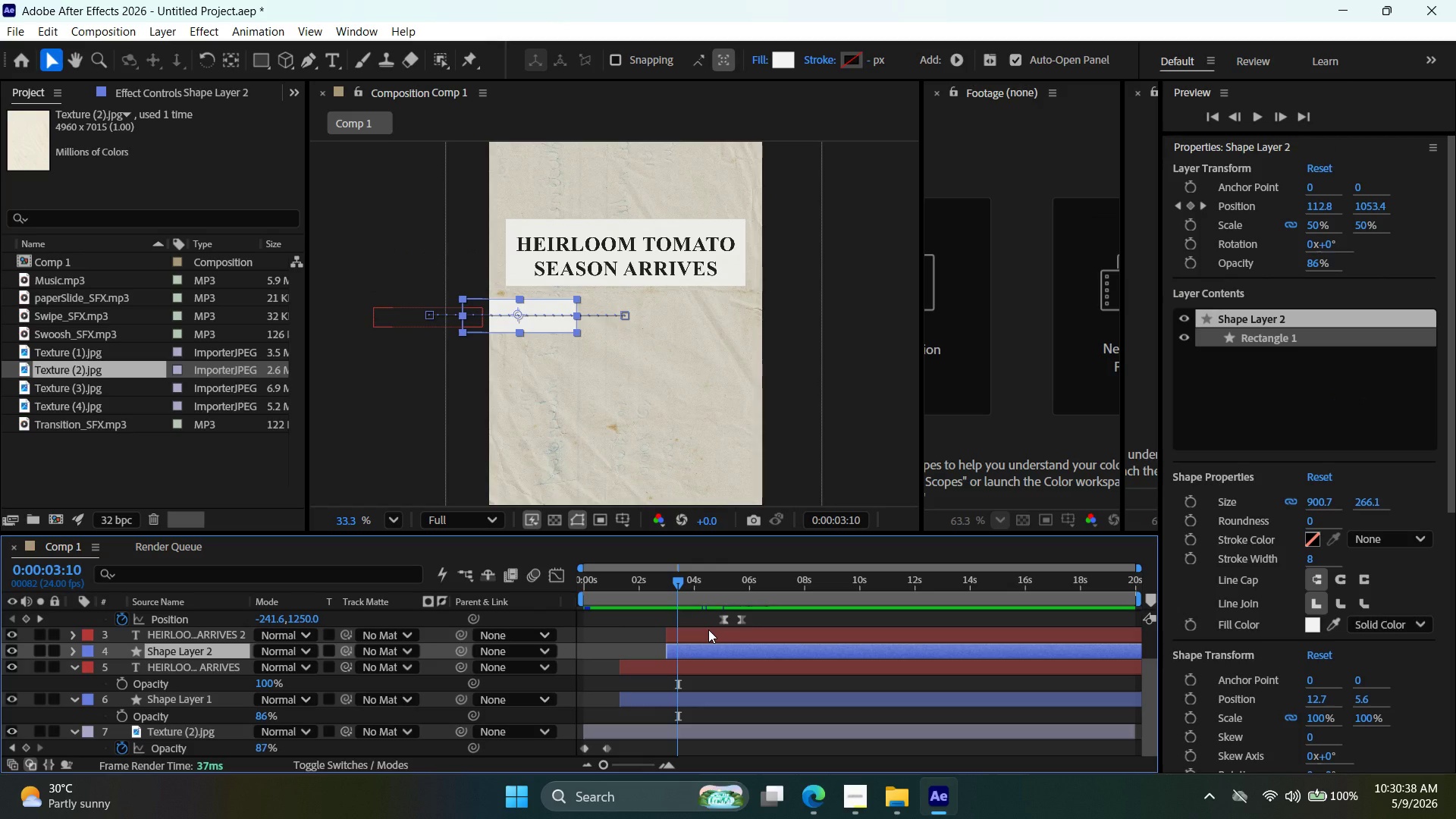 
wait(7.88)
 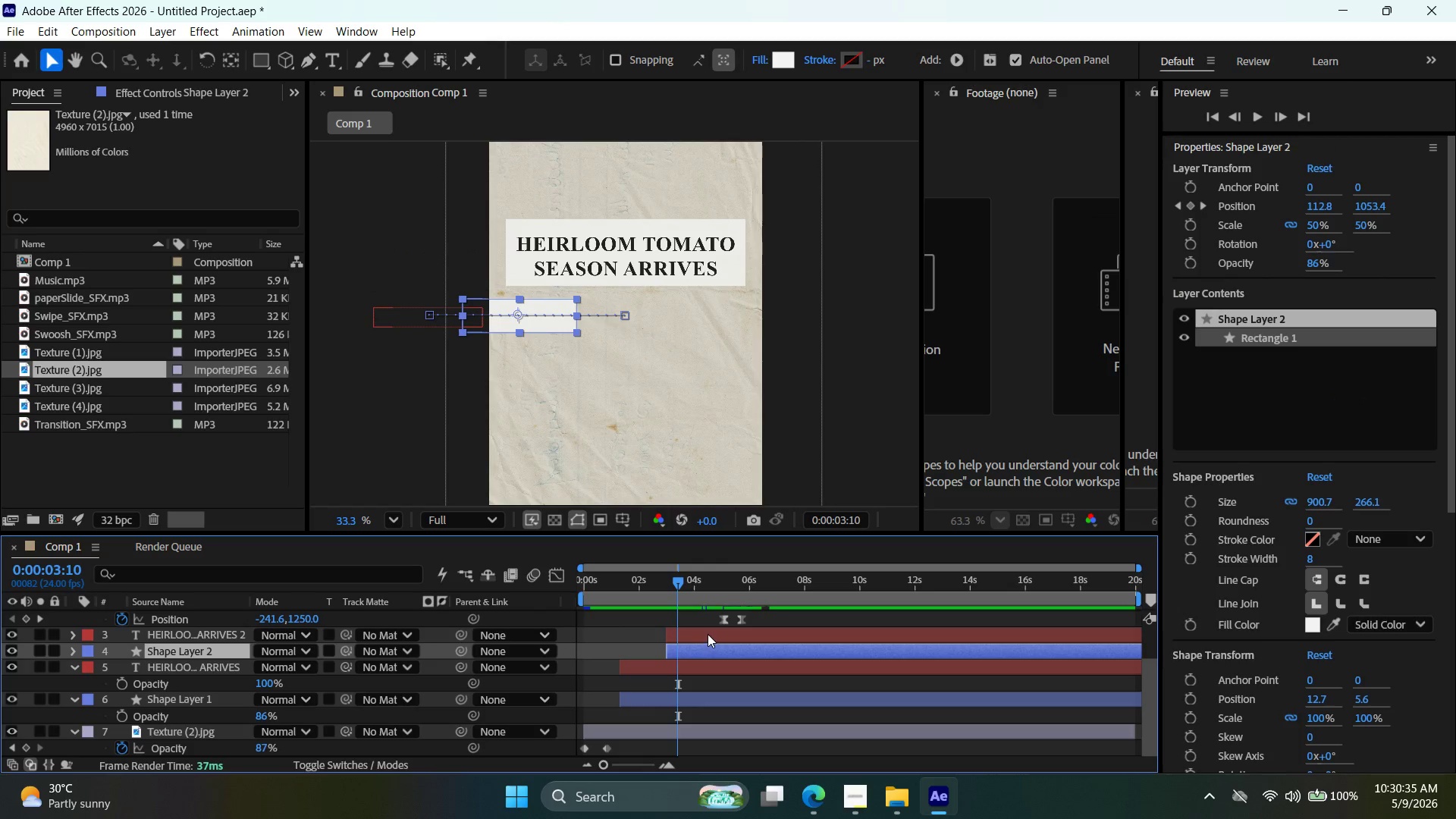 
left_click([863, 807])